 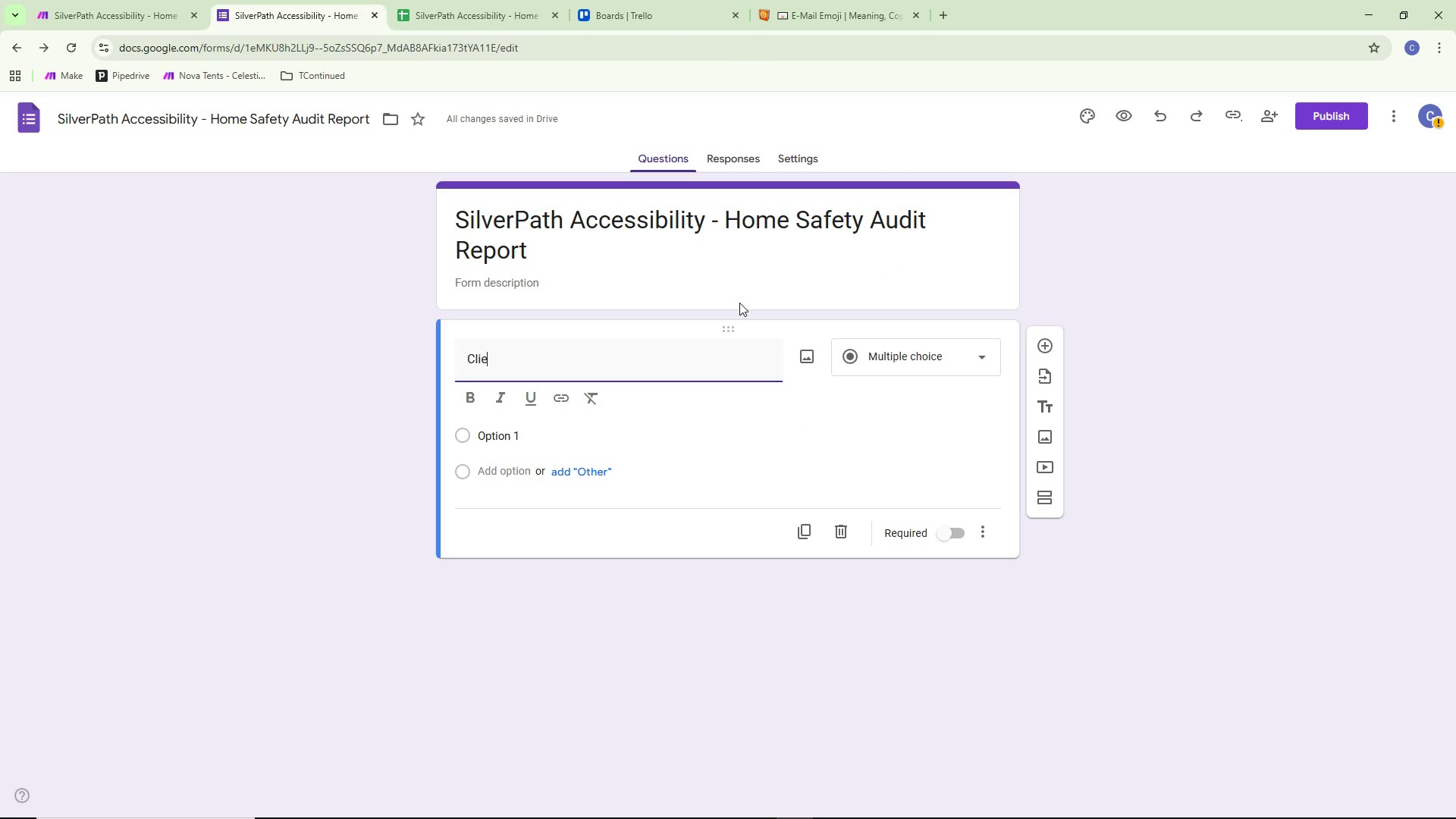 
left_click([868, 431])
 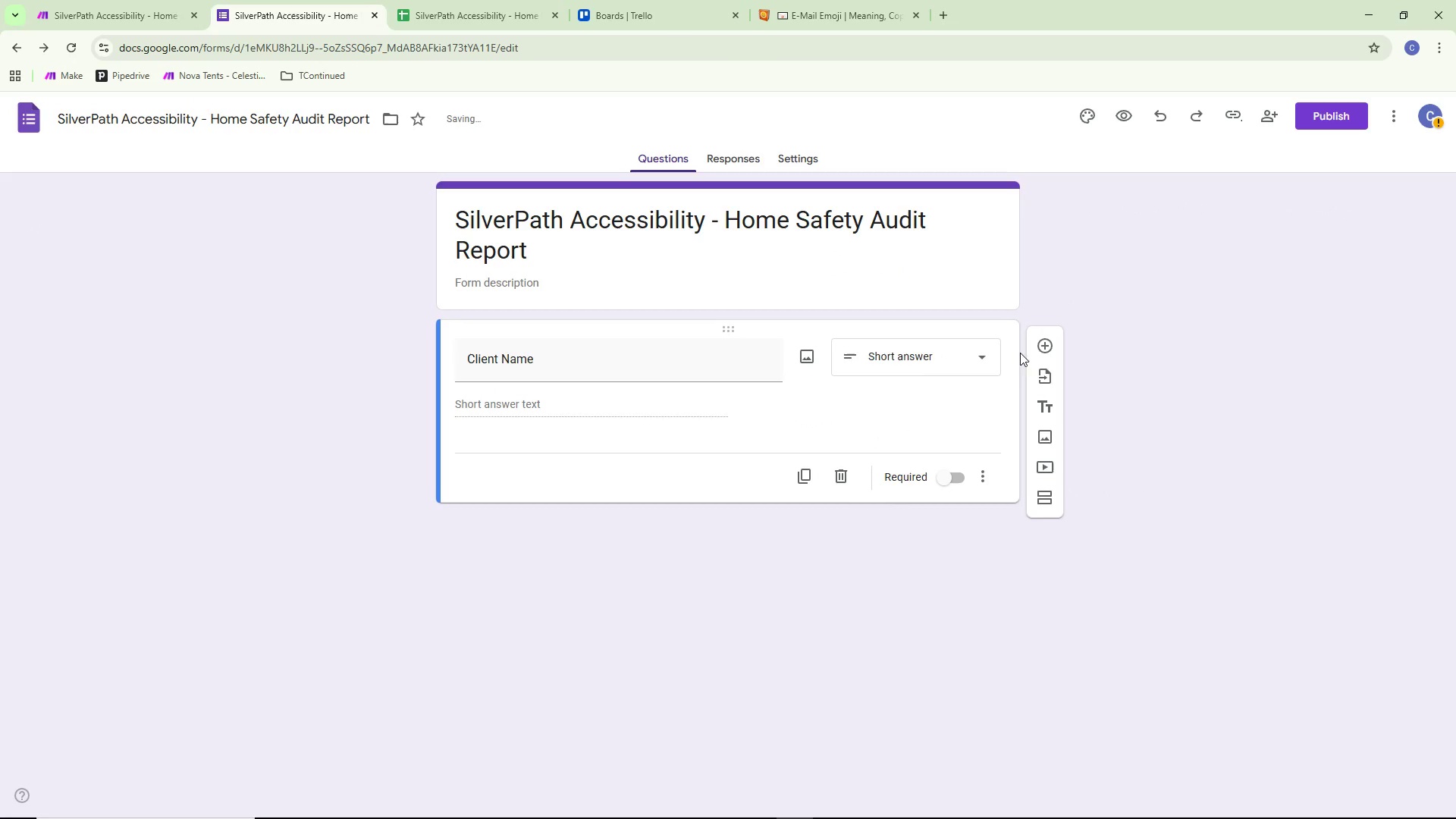 
left_click([1042, 346])
 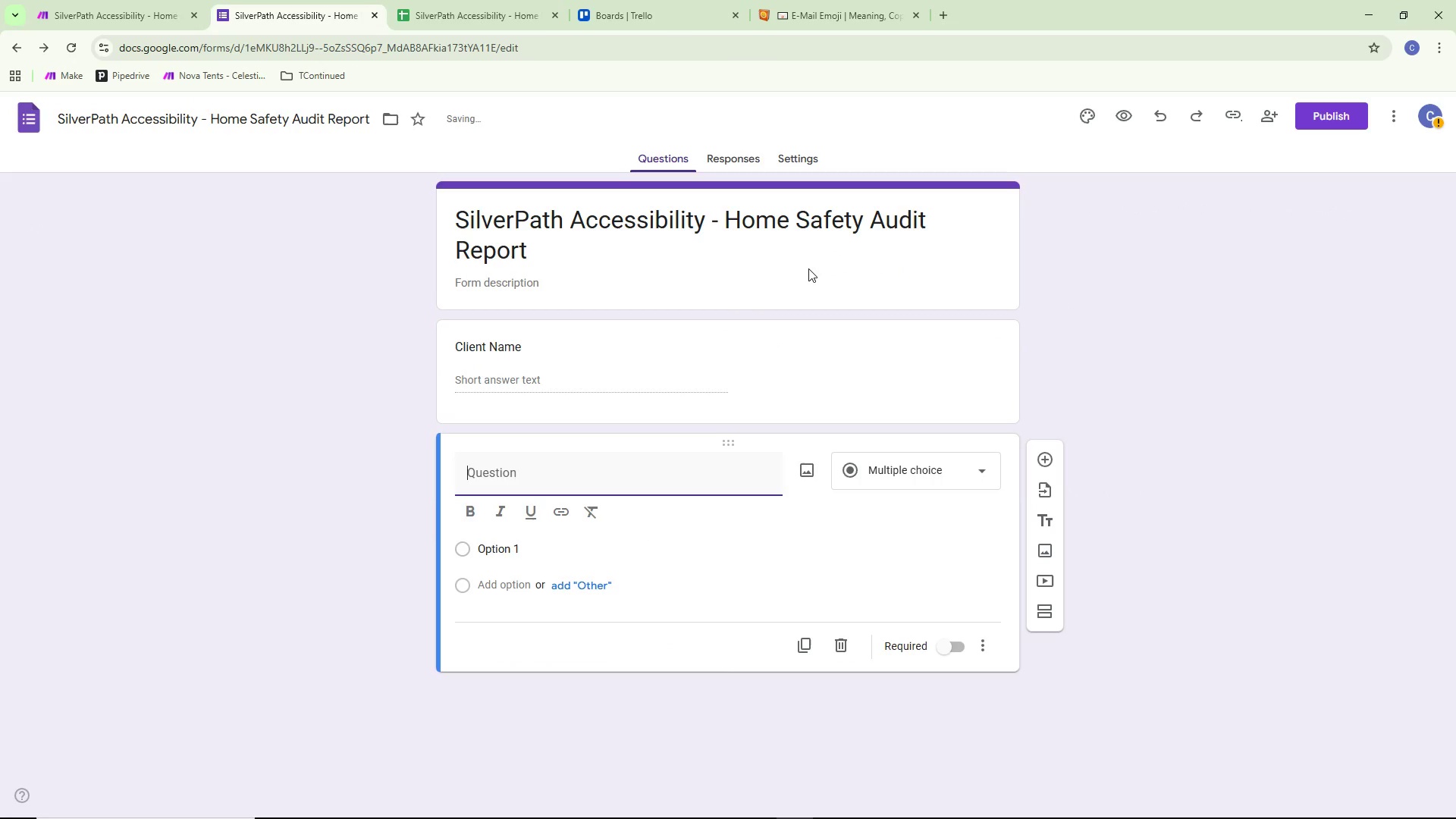 
key(Alt+AltLeft)
 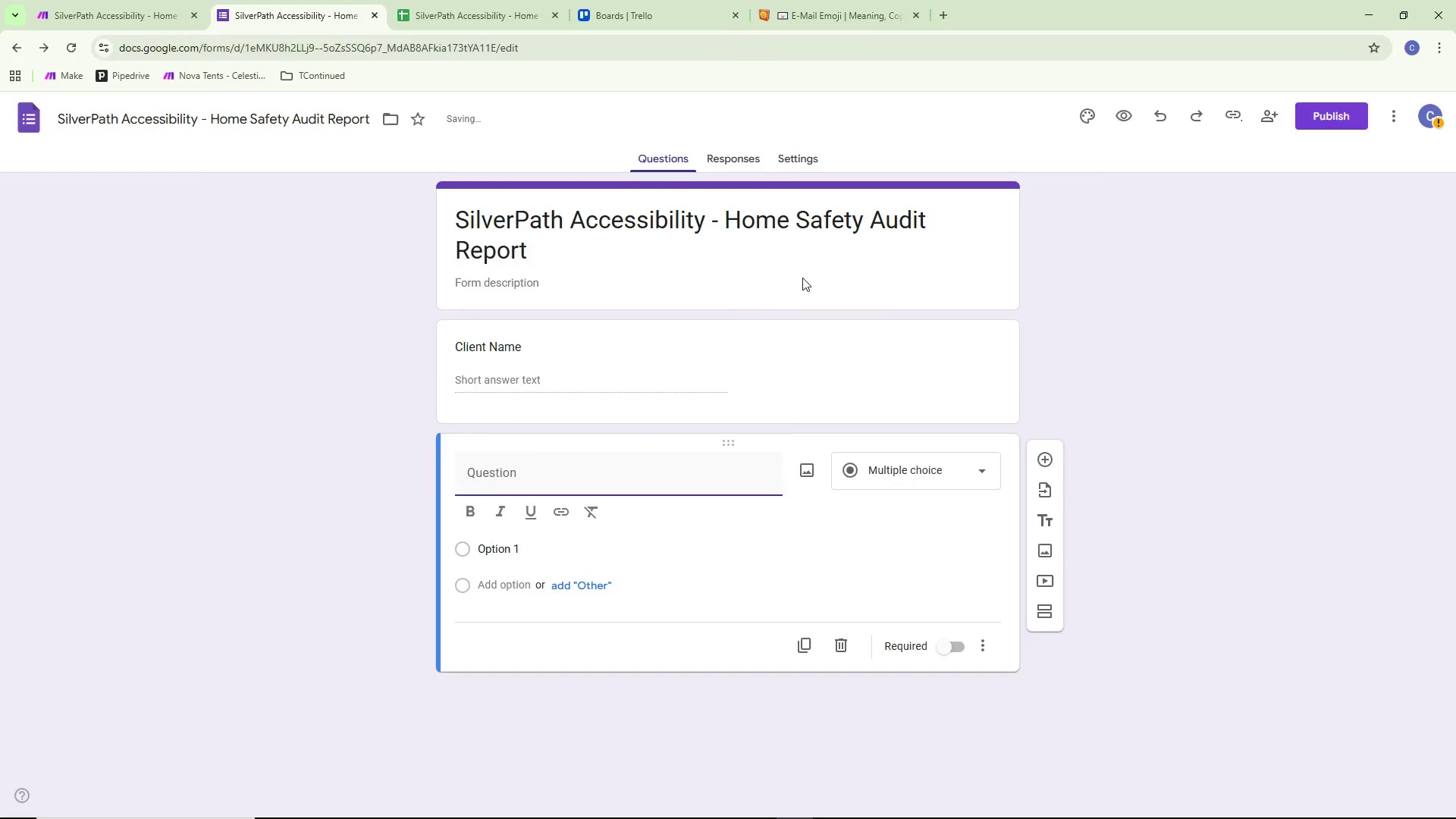 
key(Alt+Tab)